 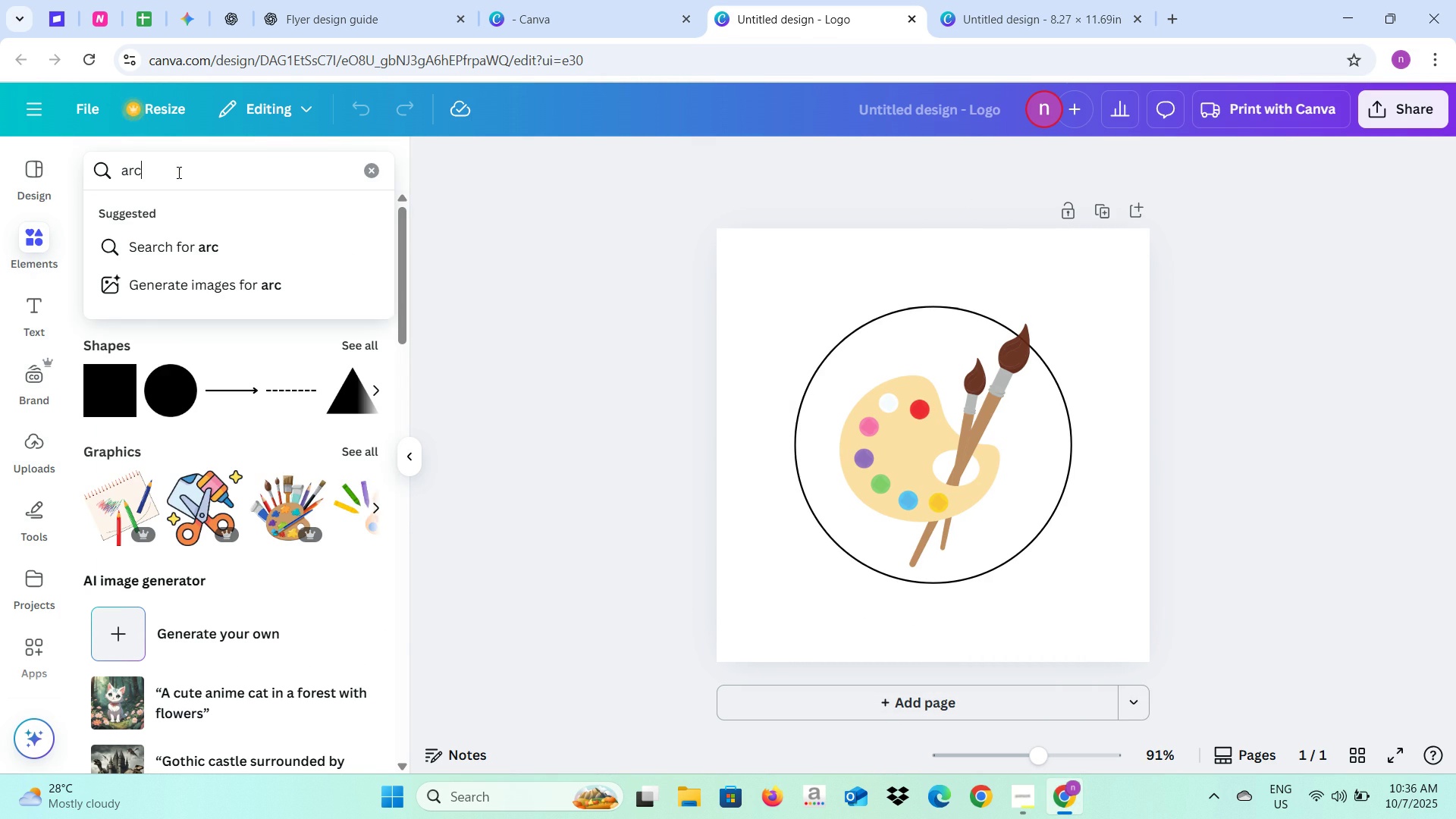 
key(Enter)
 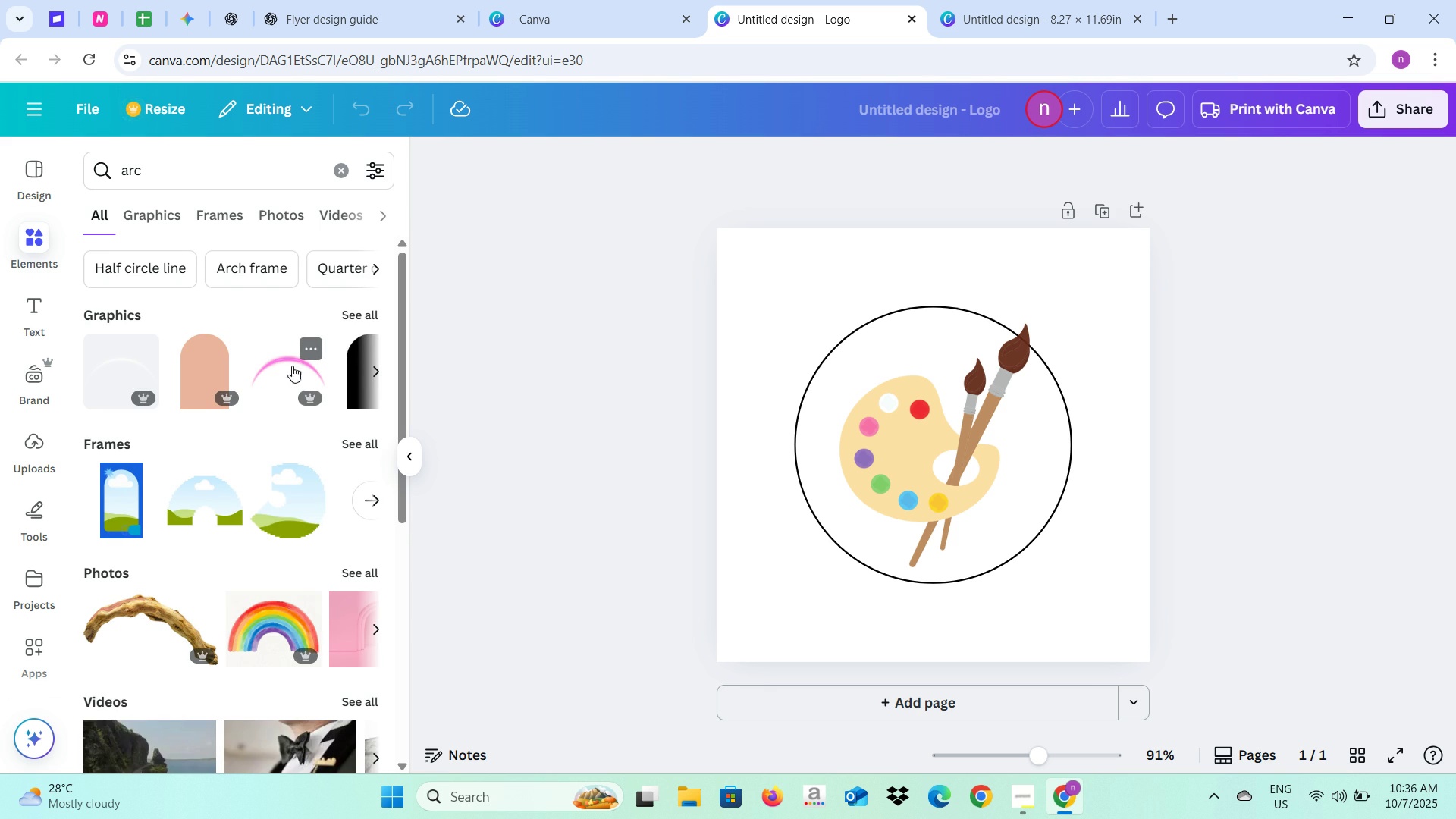 
wait(6.13)
 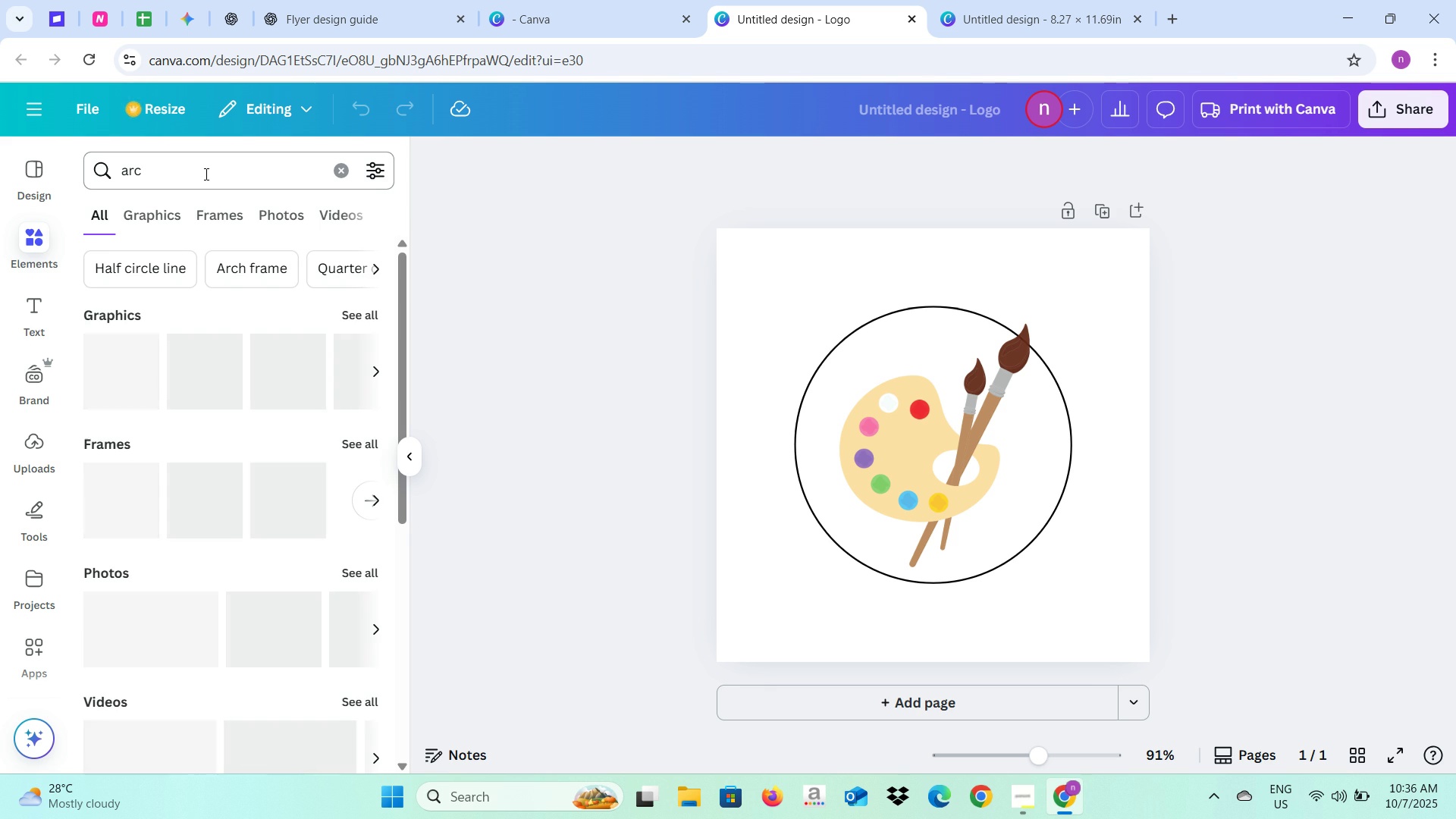 
left_click([373, 369])
 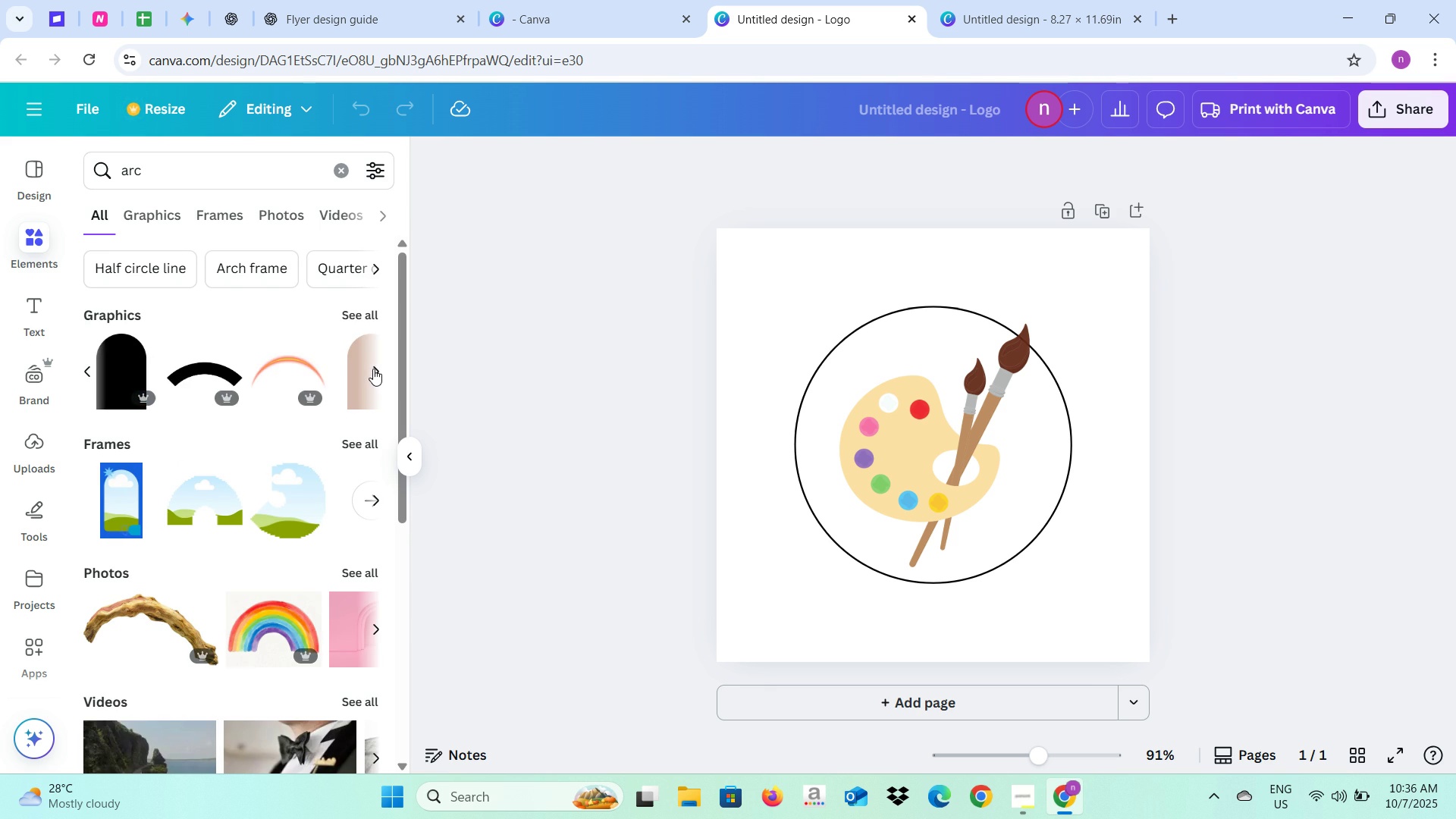 
left_click([373, 369])
 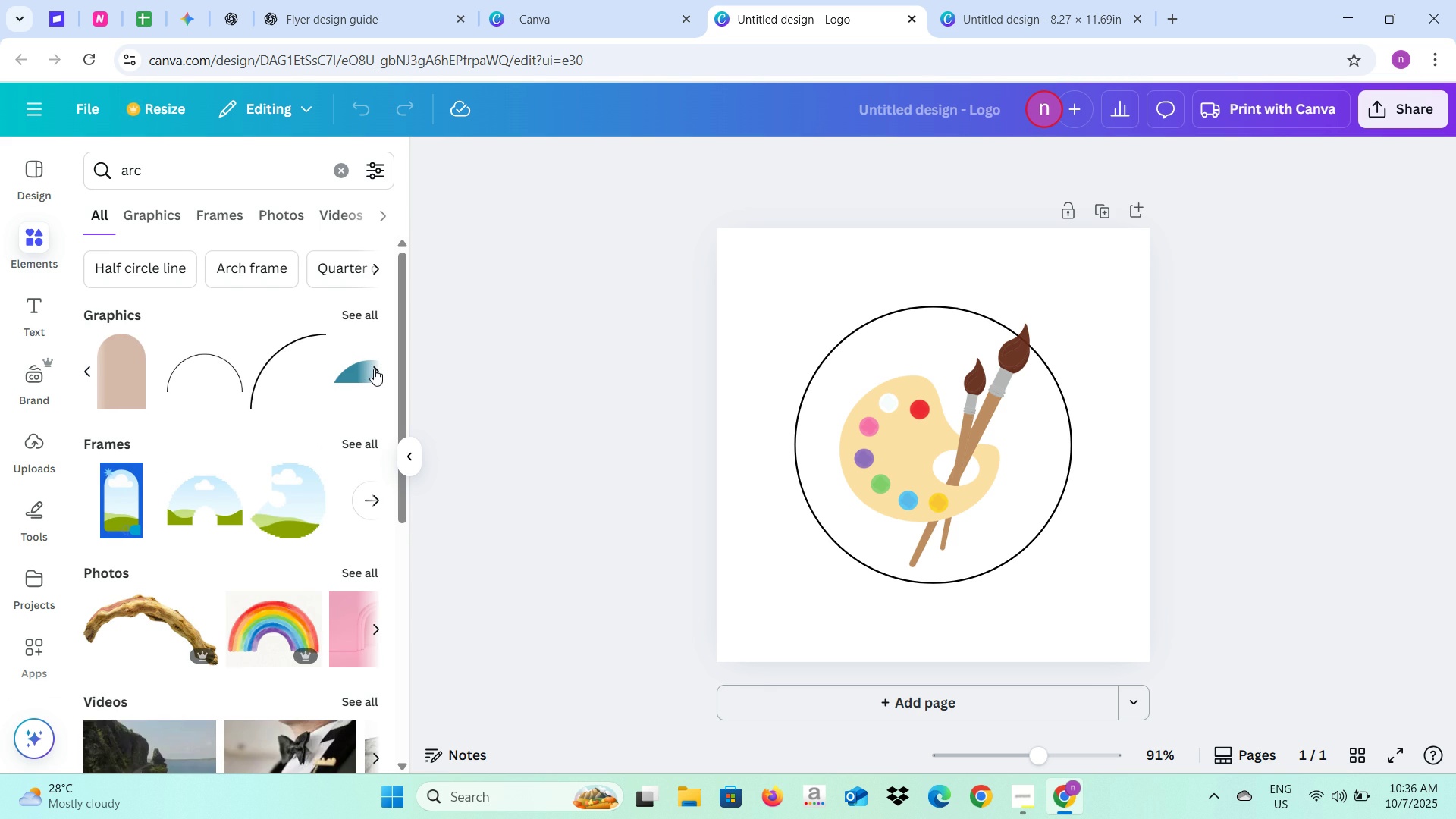 
left_click([374, 369])
 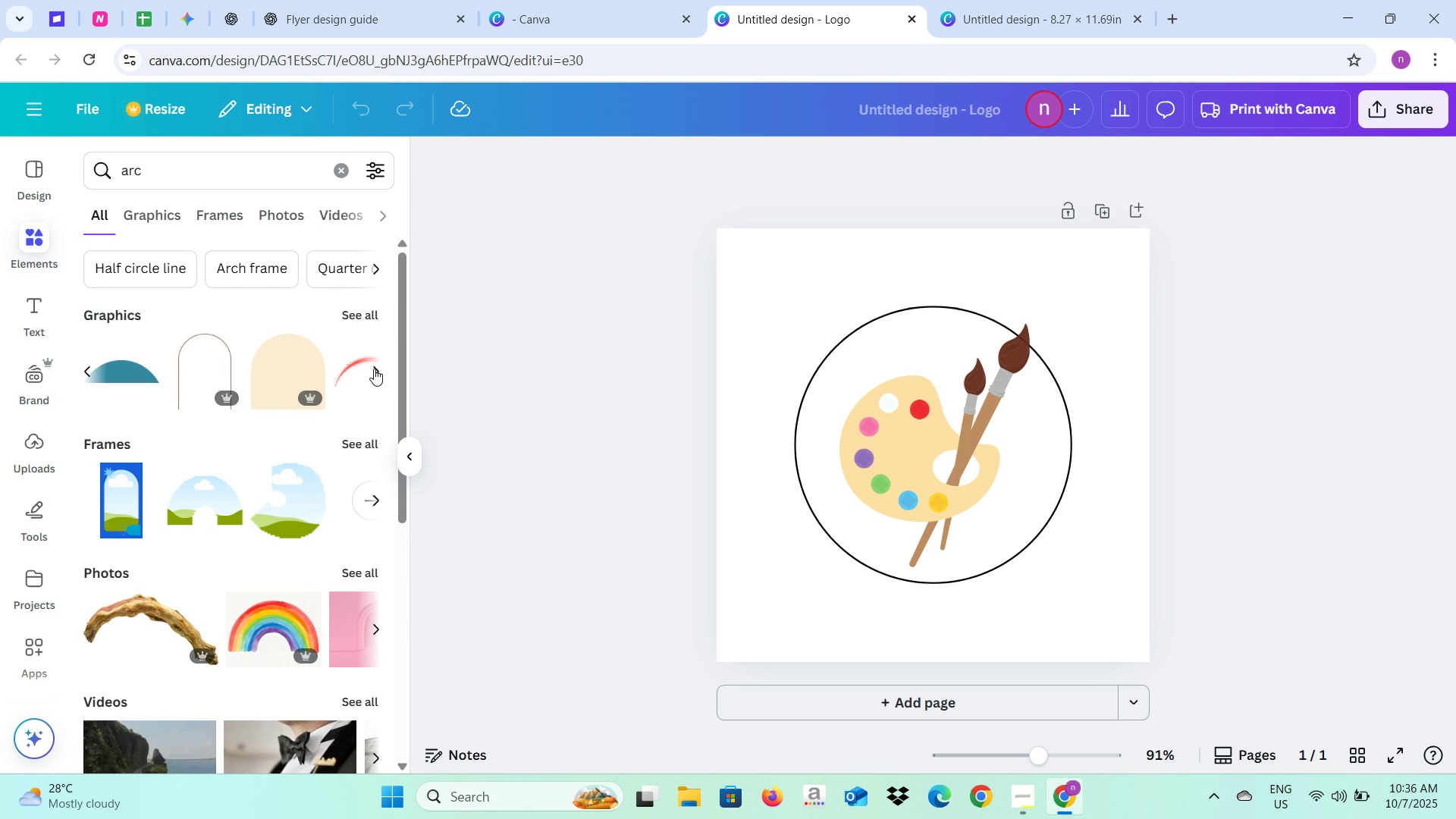 
left_click([374, 369])
 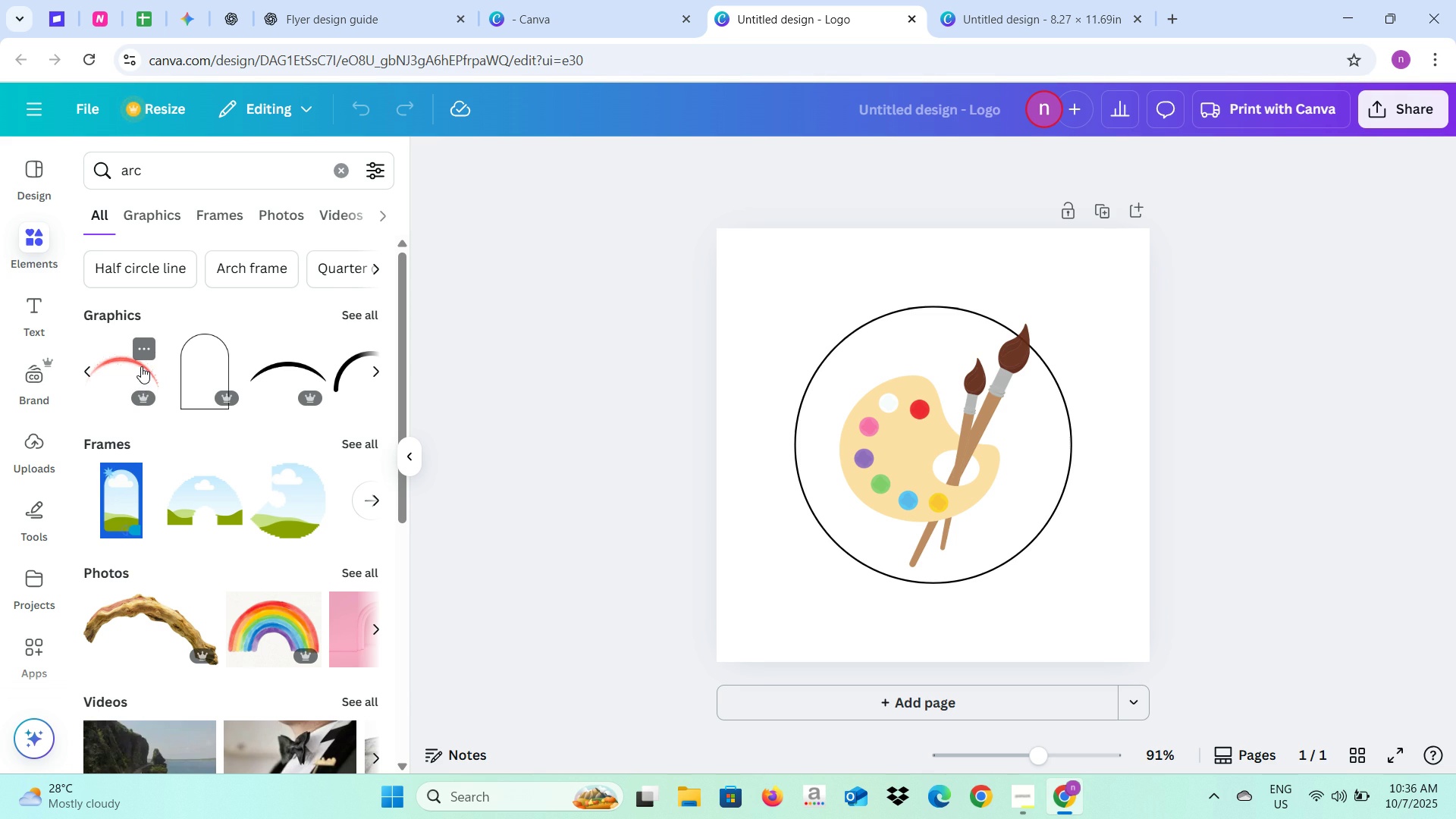 
wait(6.96)
 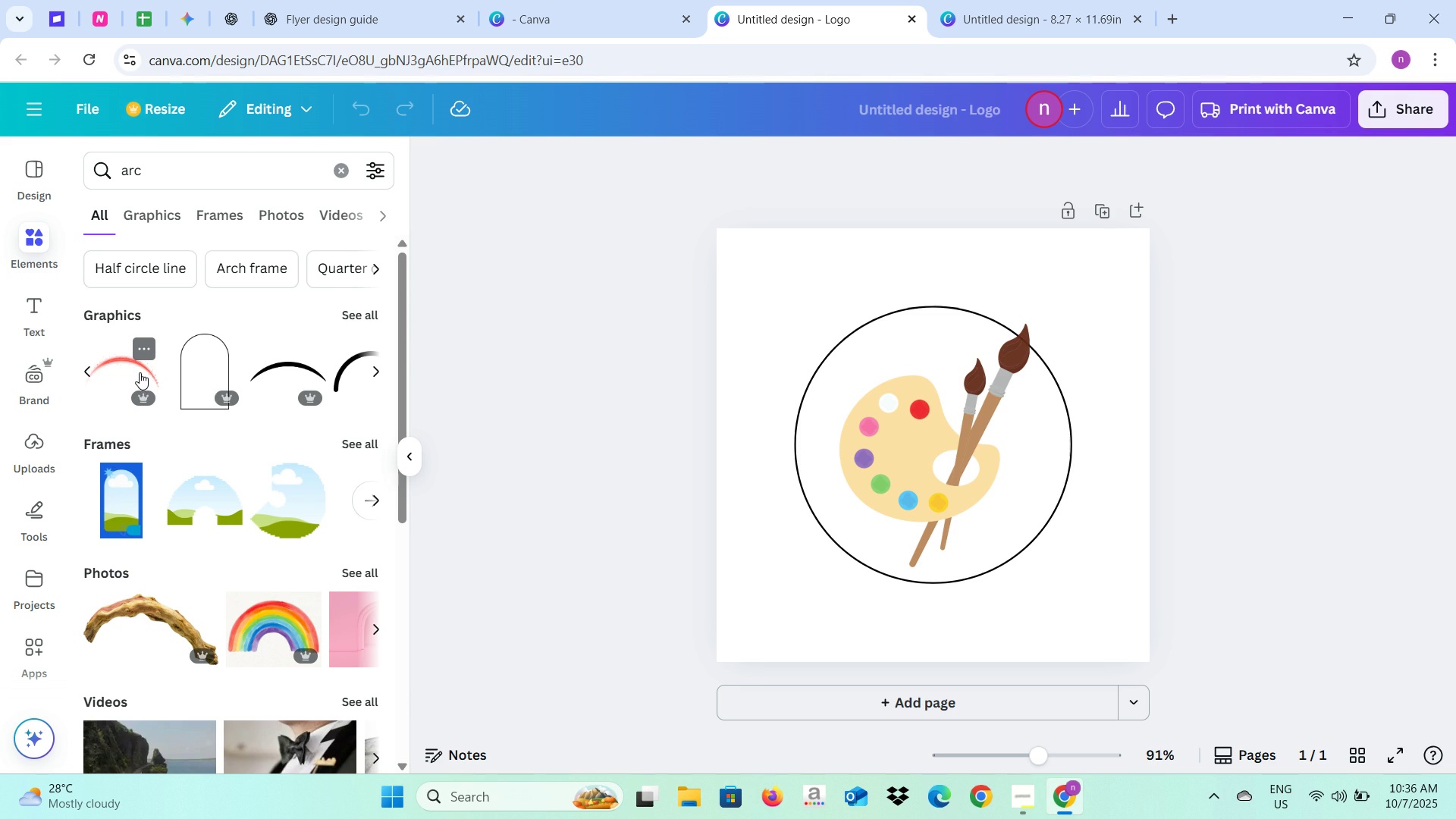 
left_click([141, 366])